 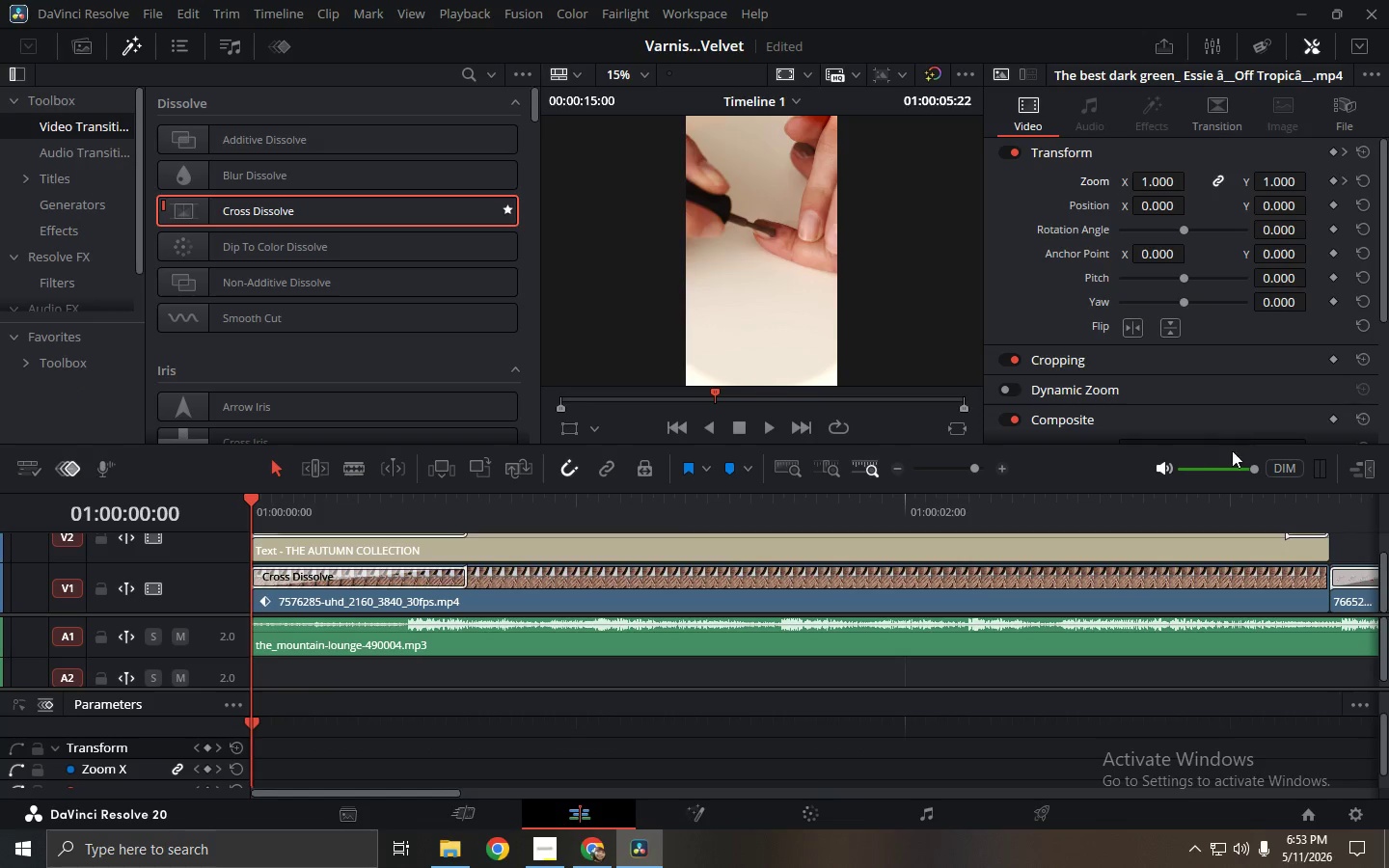 
key(Control+F)
 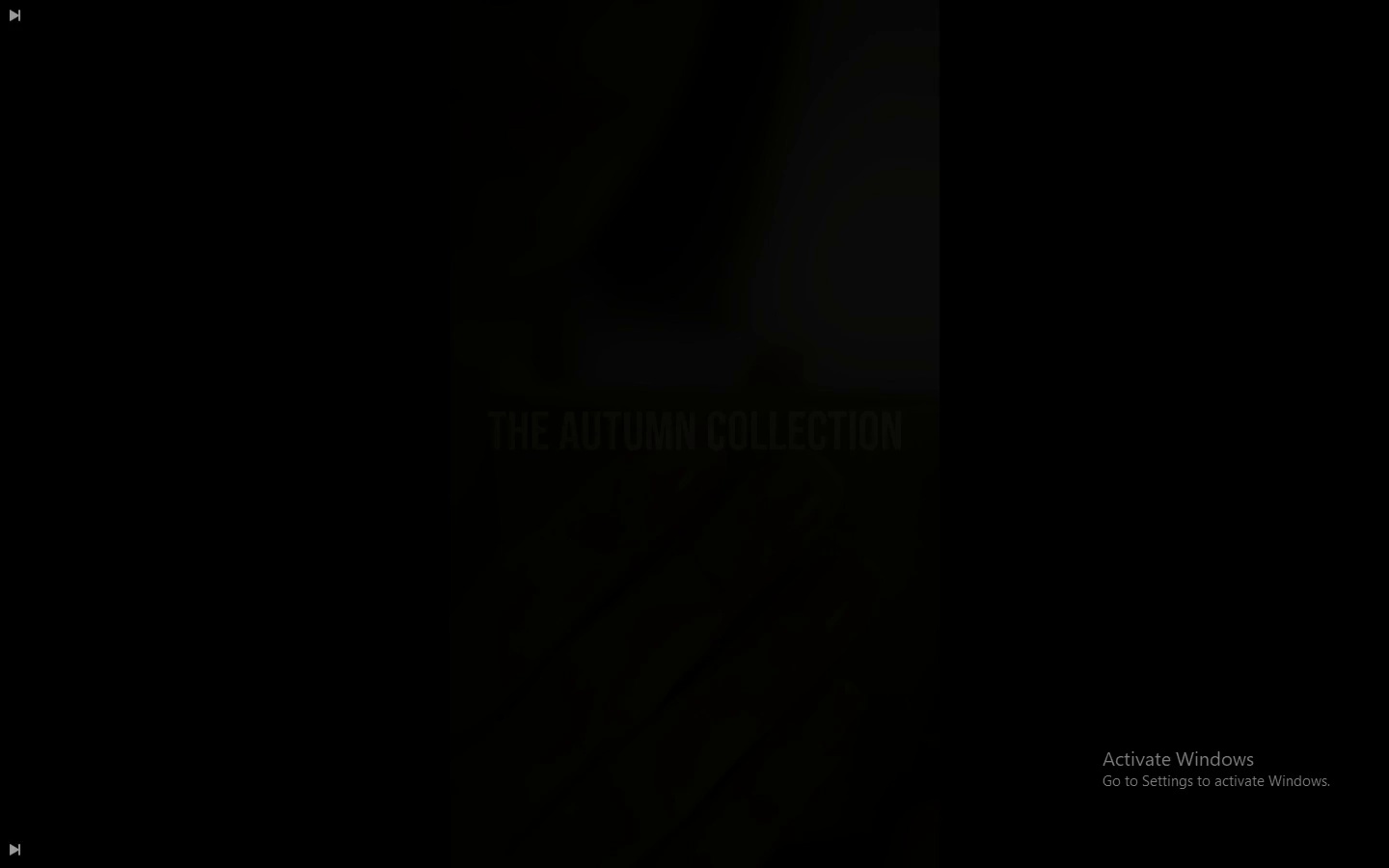 
key(Space)
 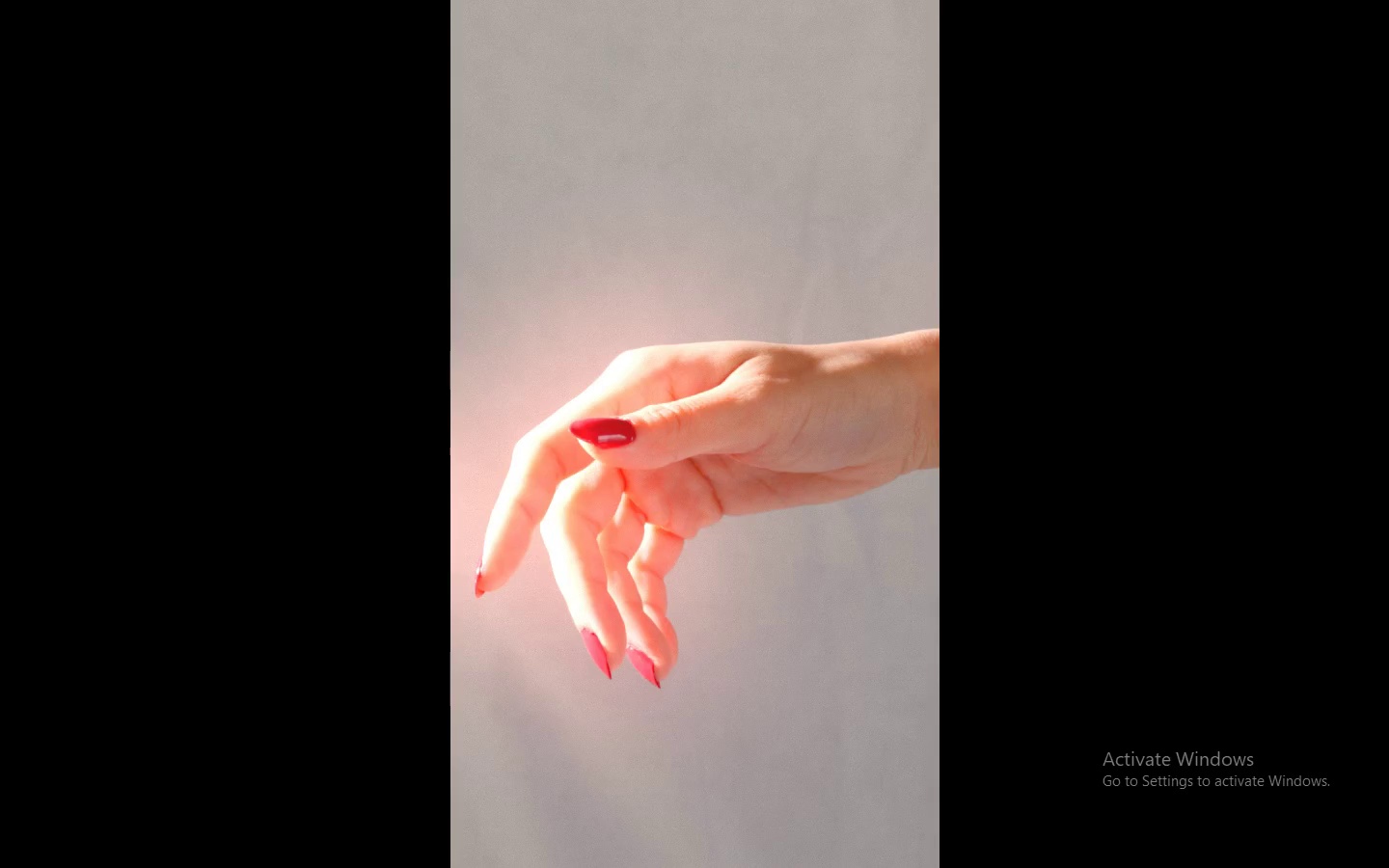 
wait(16.62)
 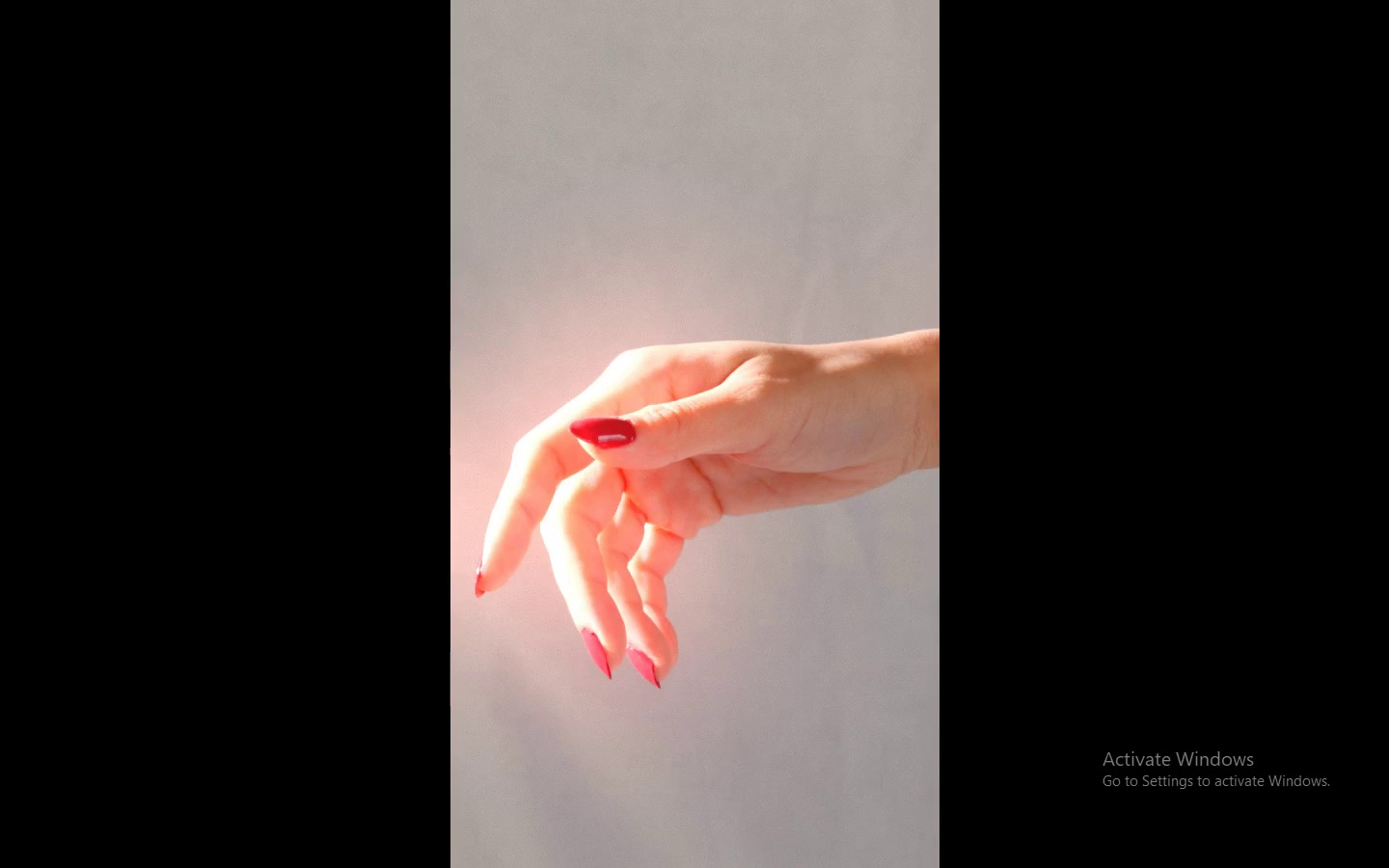 
key(Space)
 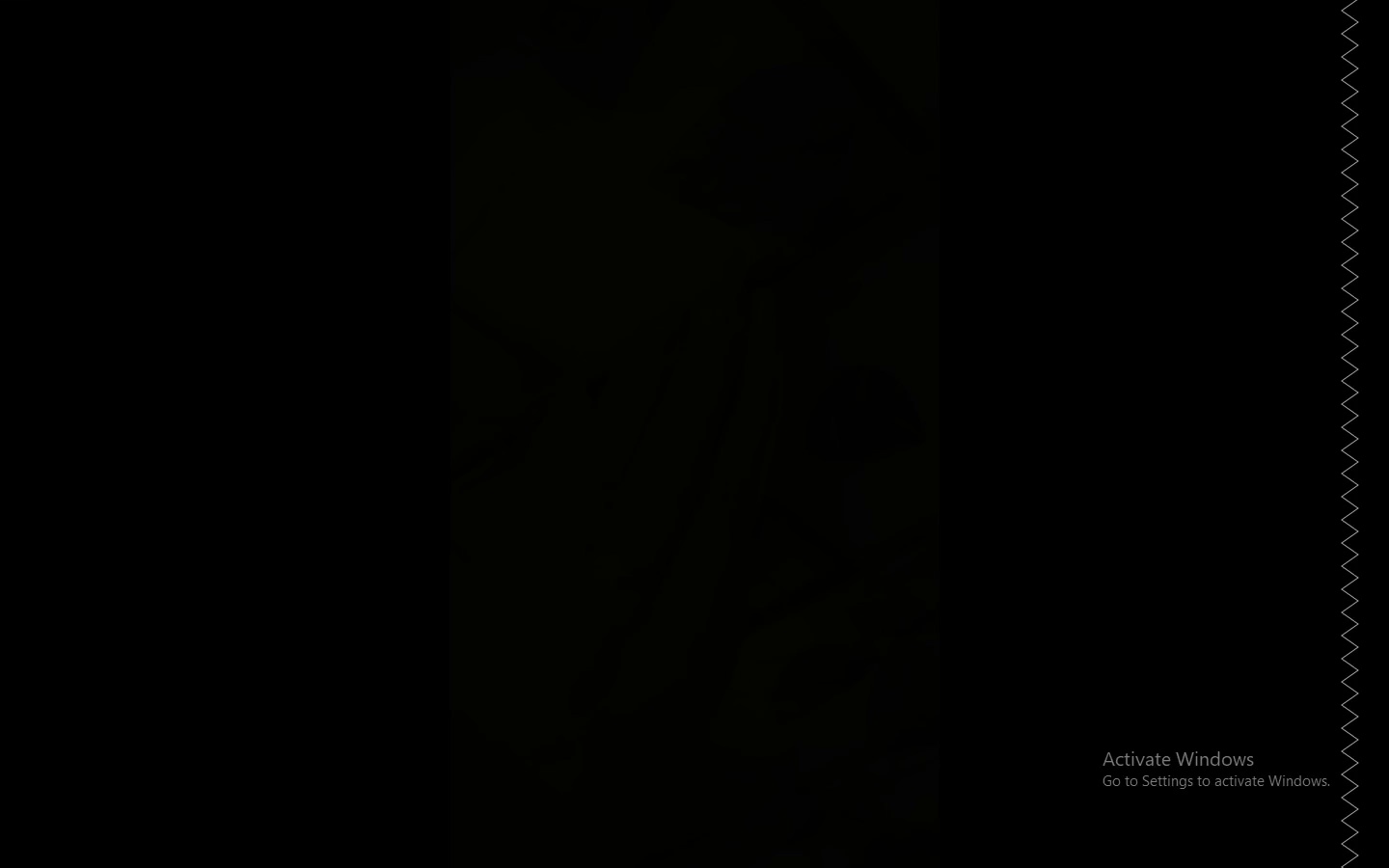 
key(Escape)
 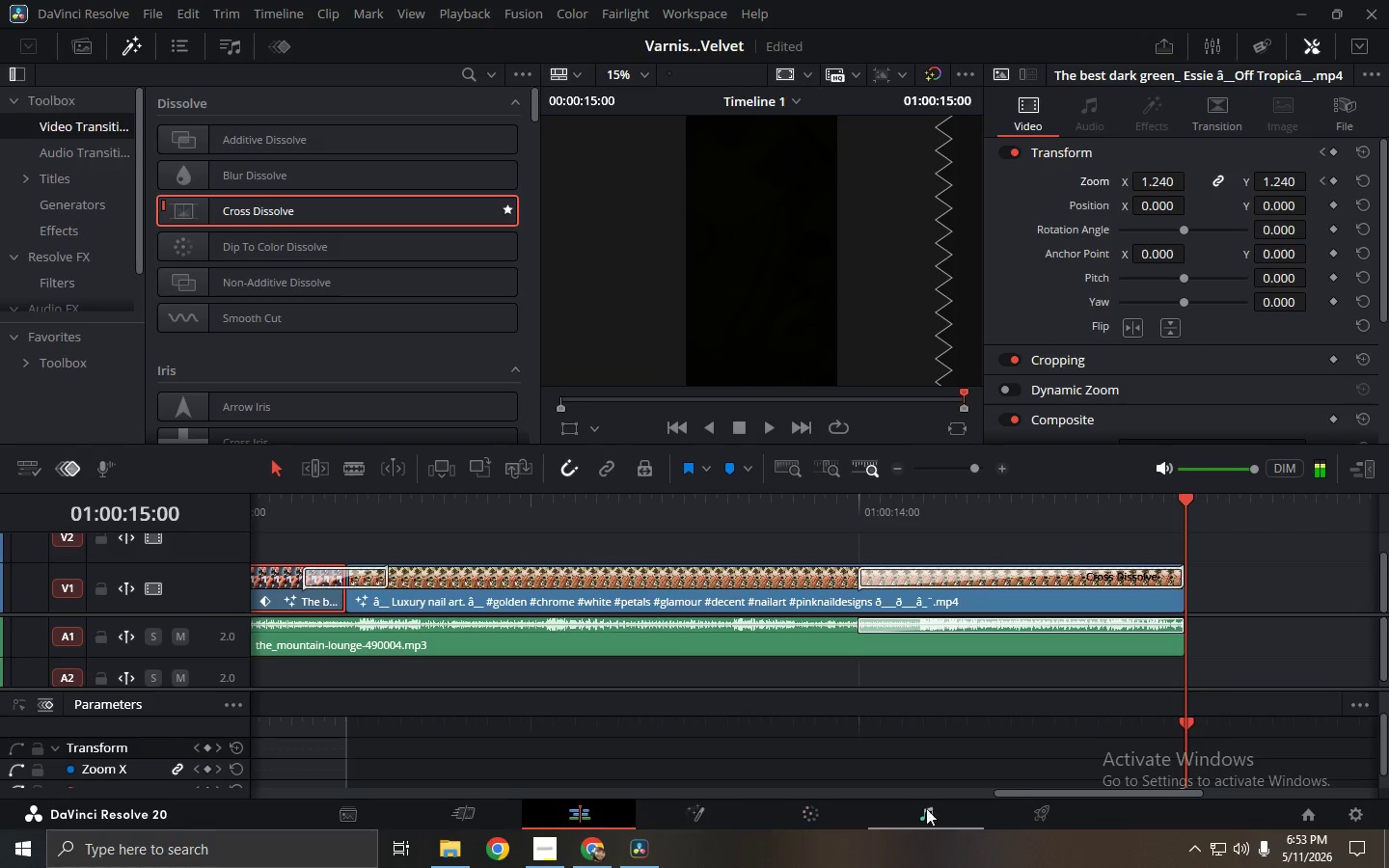 
left_click_drag(start_coordinate=[1024, 794], to_coordinate=[550, 798])
 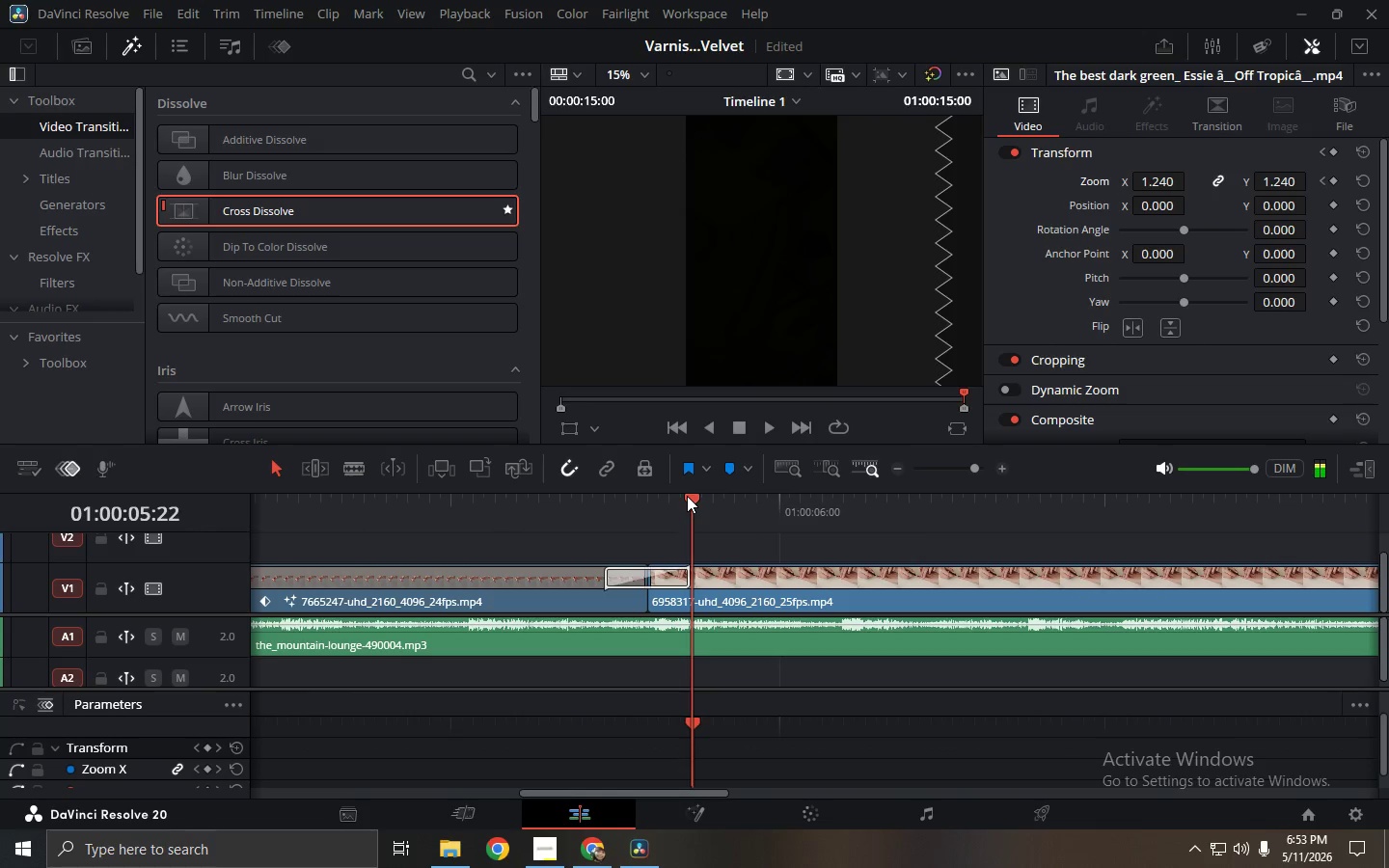 
left_click_drag(start_coordinate=[687, 496], to_coordinate=[664, 495])
 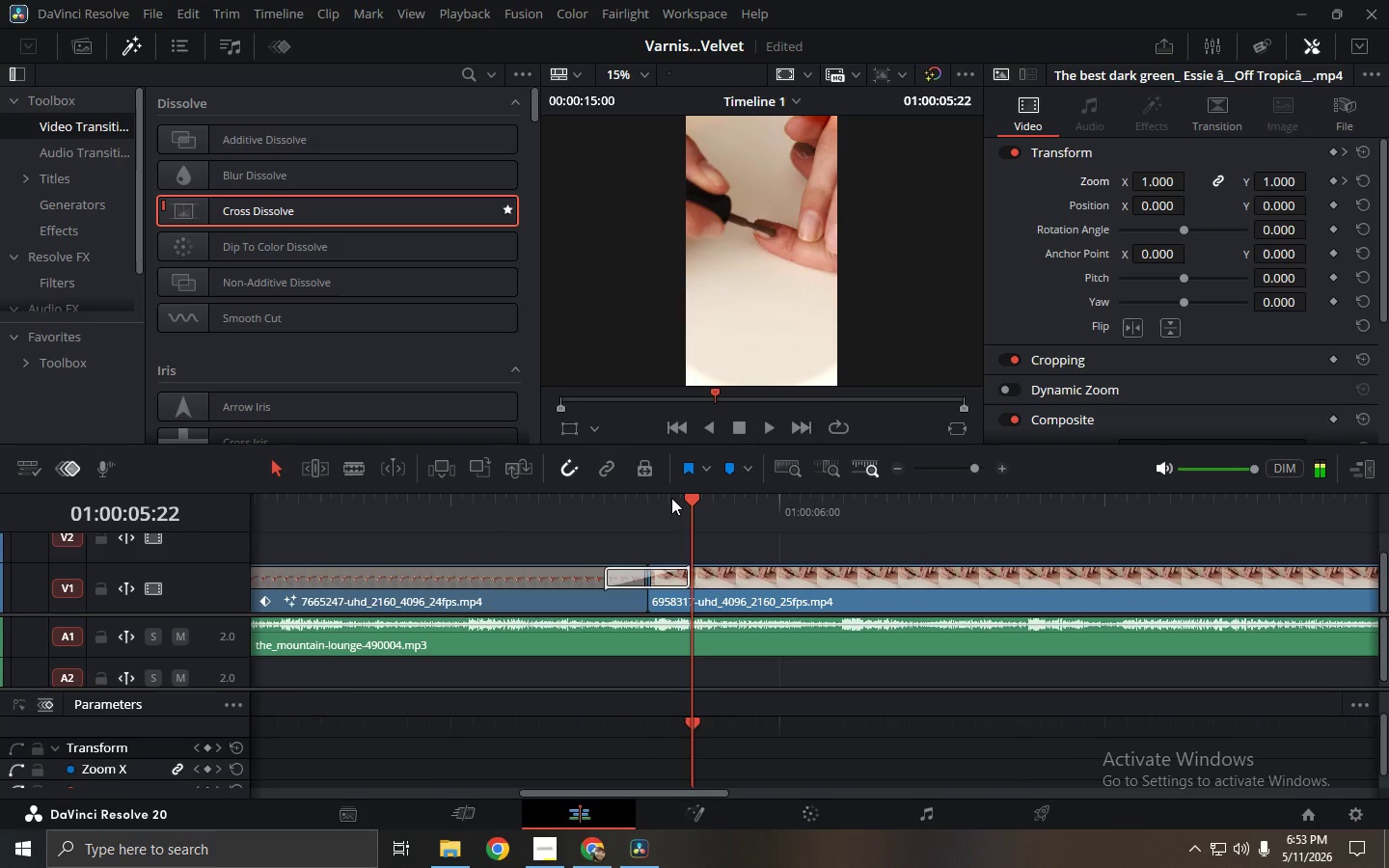 
left_click([673, 498])
 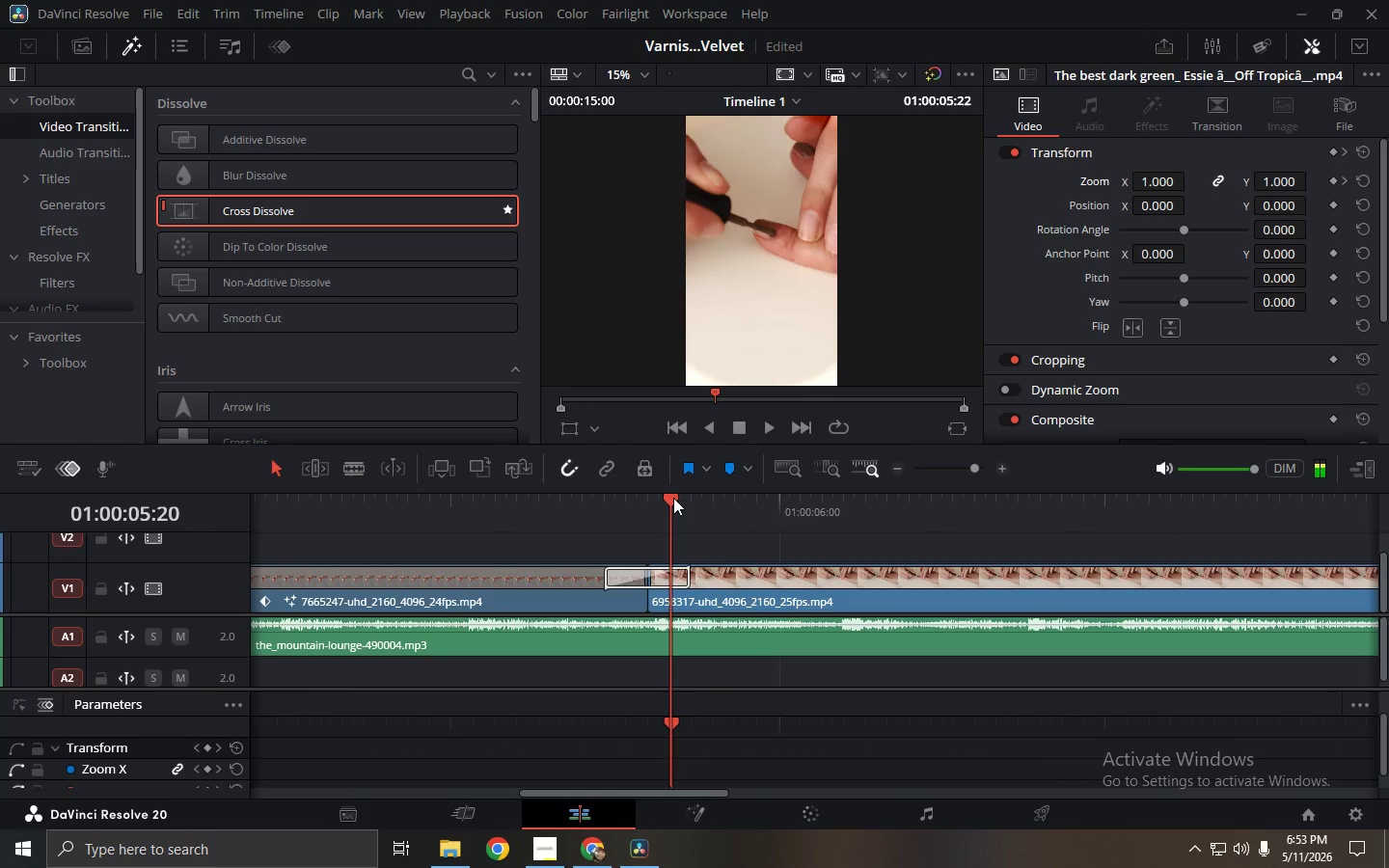 
key(Control+ControlLeft)
 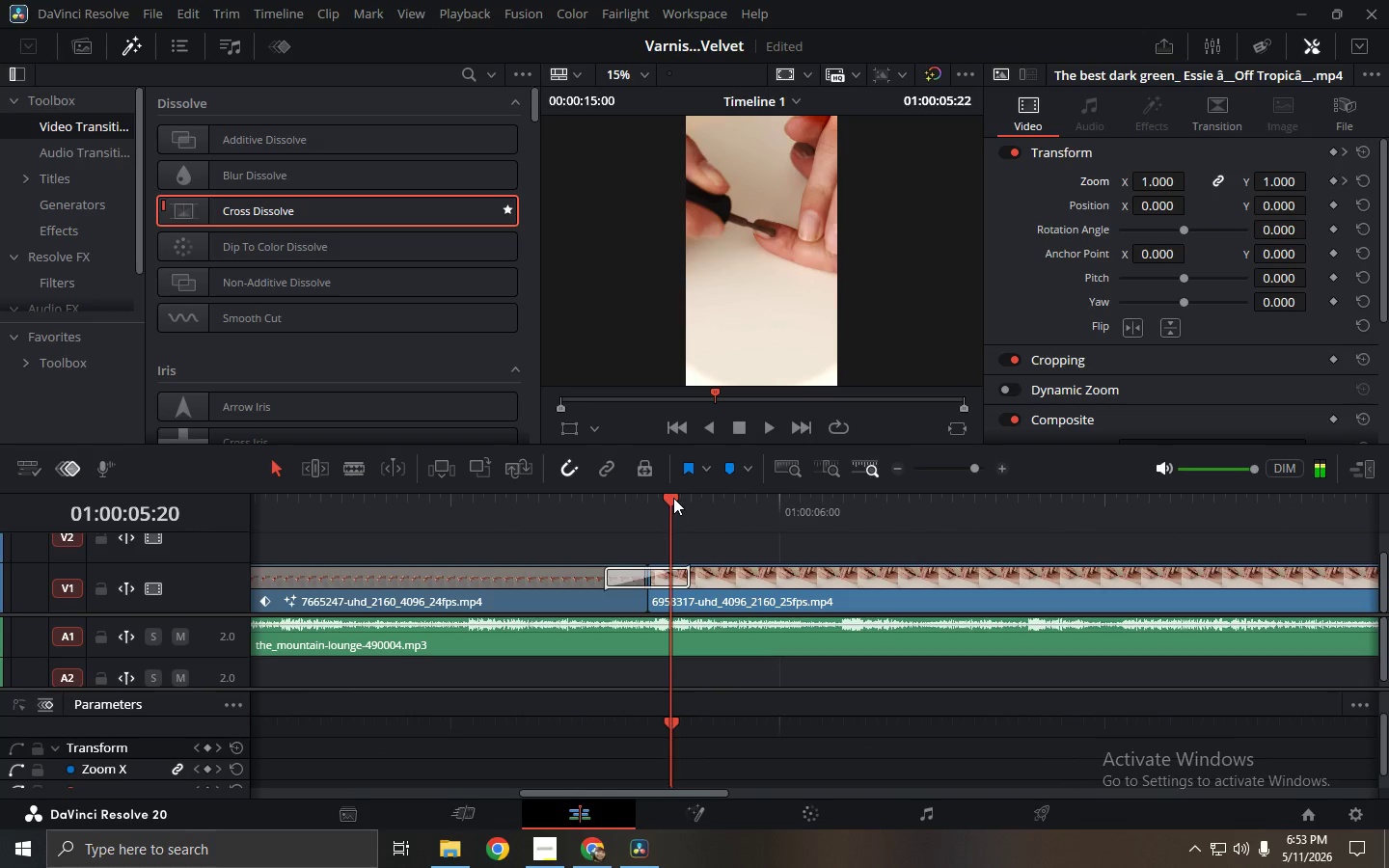 
key(Control+F)
 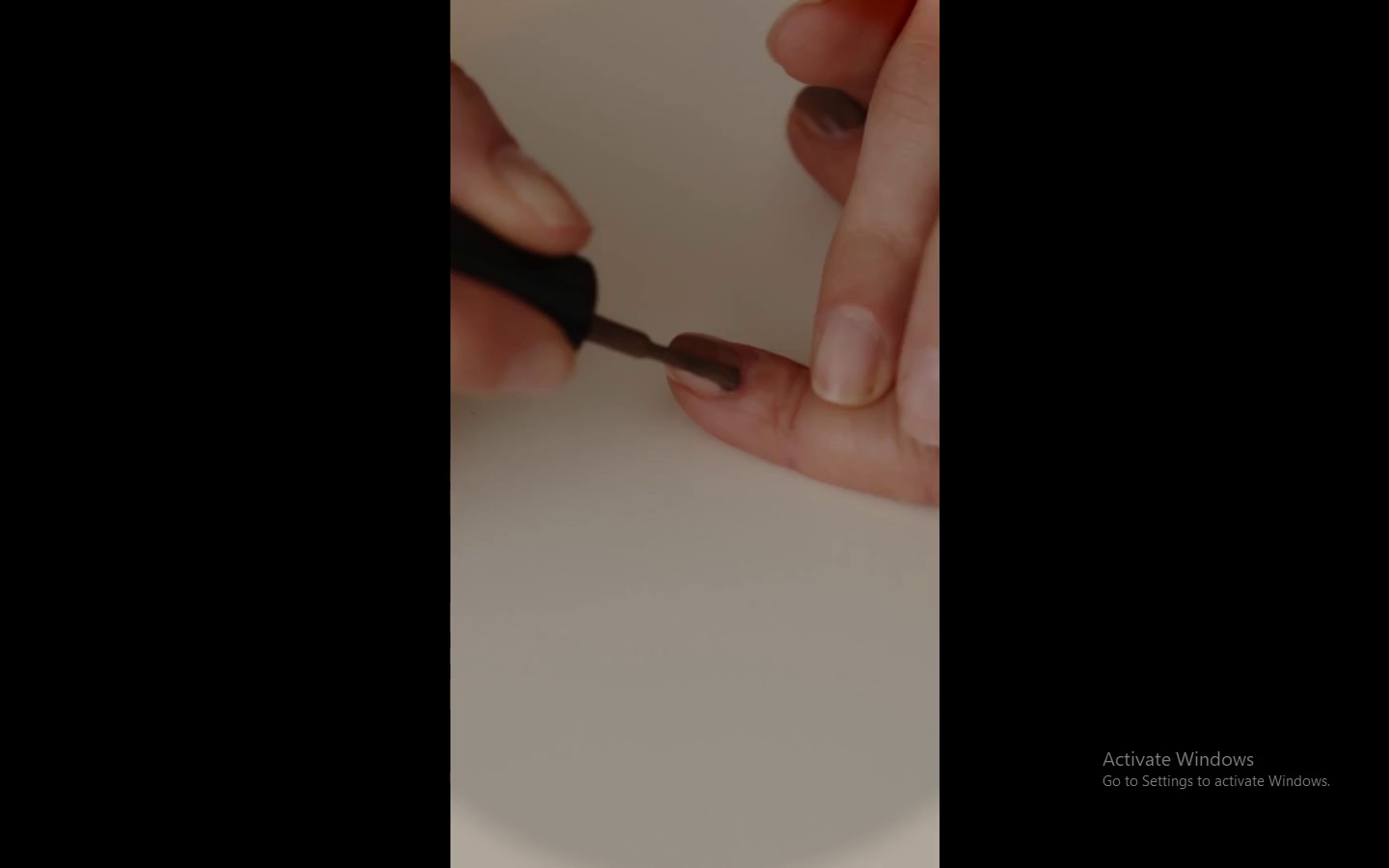 
key(Space)
 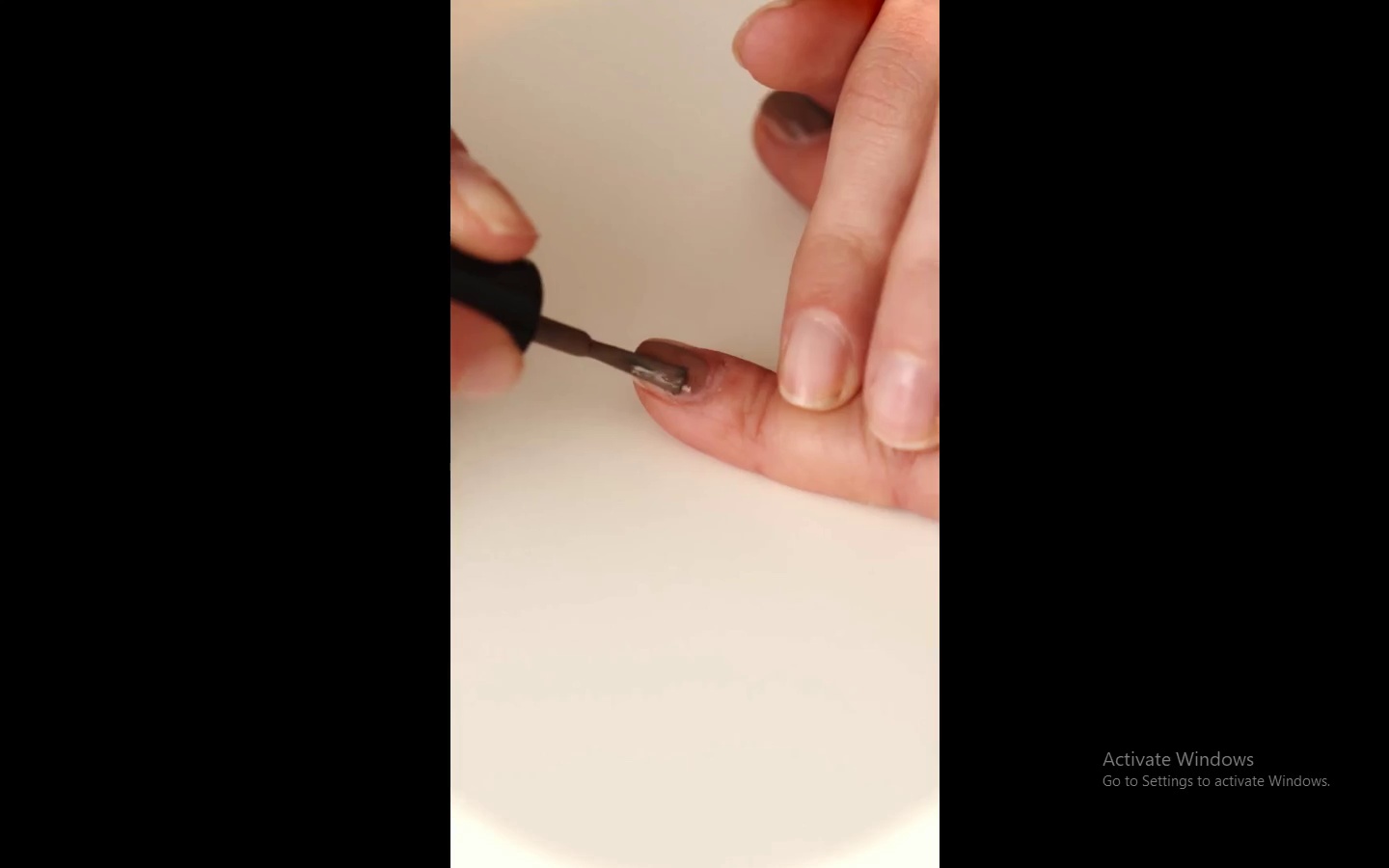 
key(Space)
 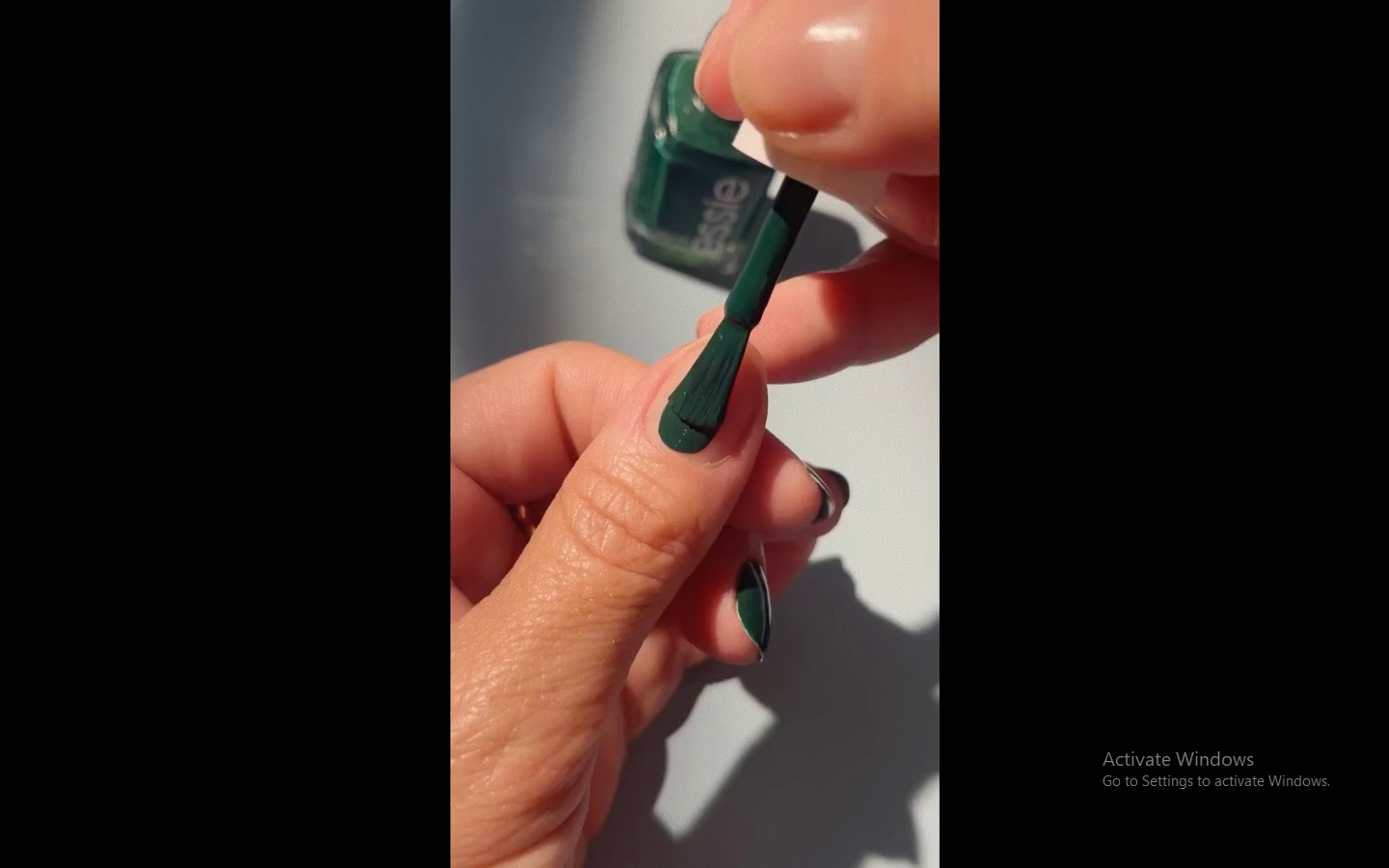 
key(Escape)
 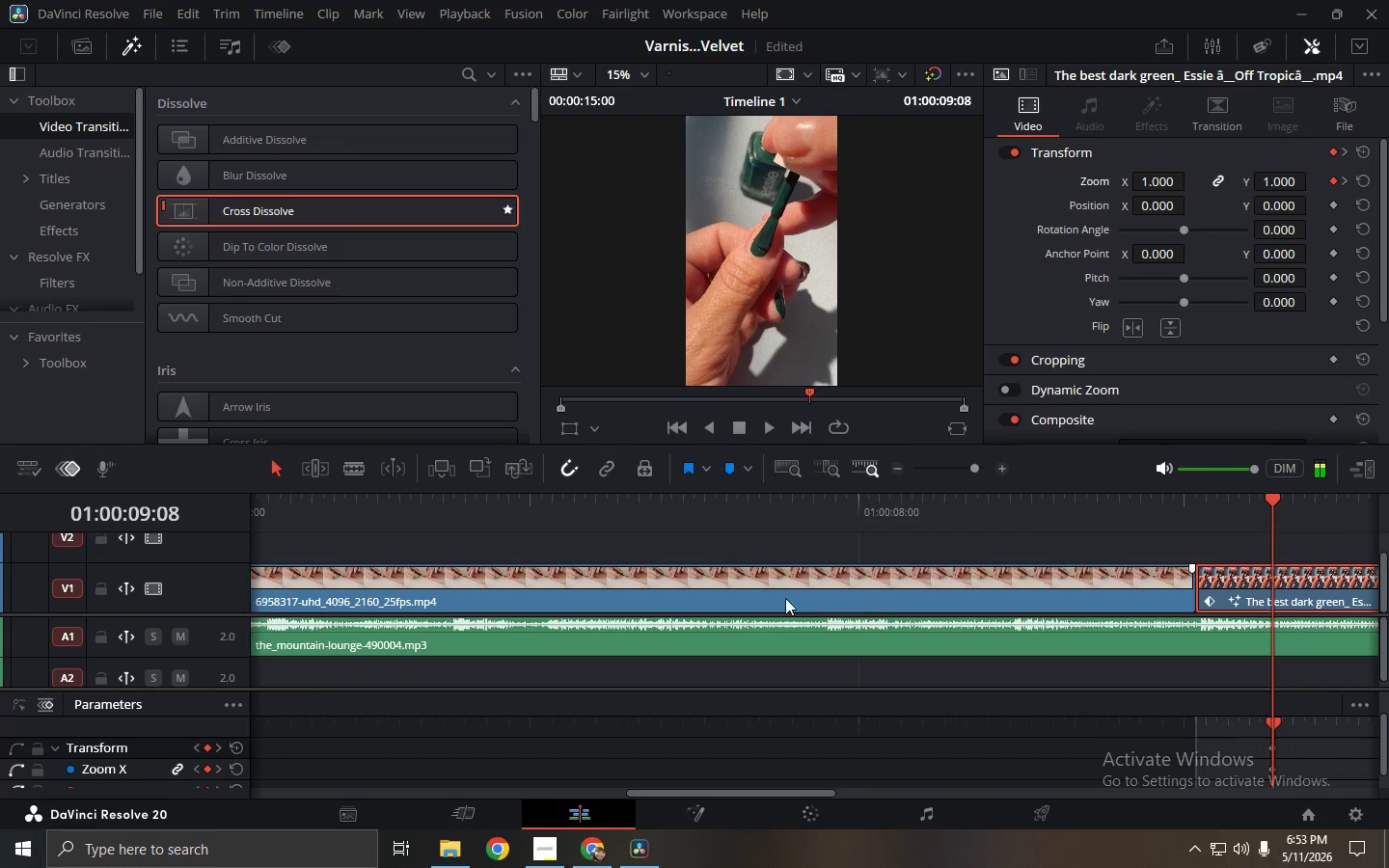 
left_click([785, 598])
 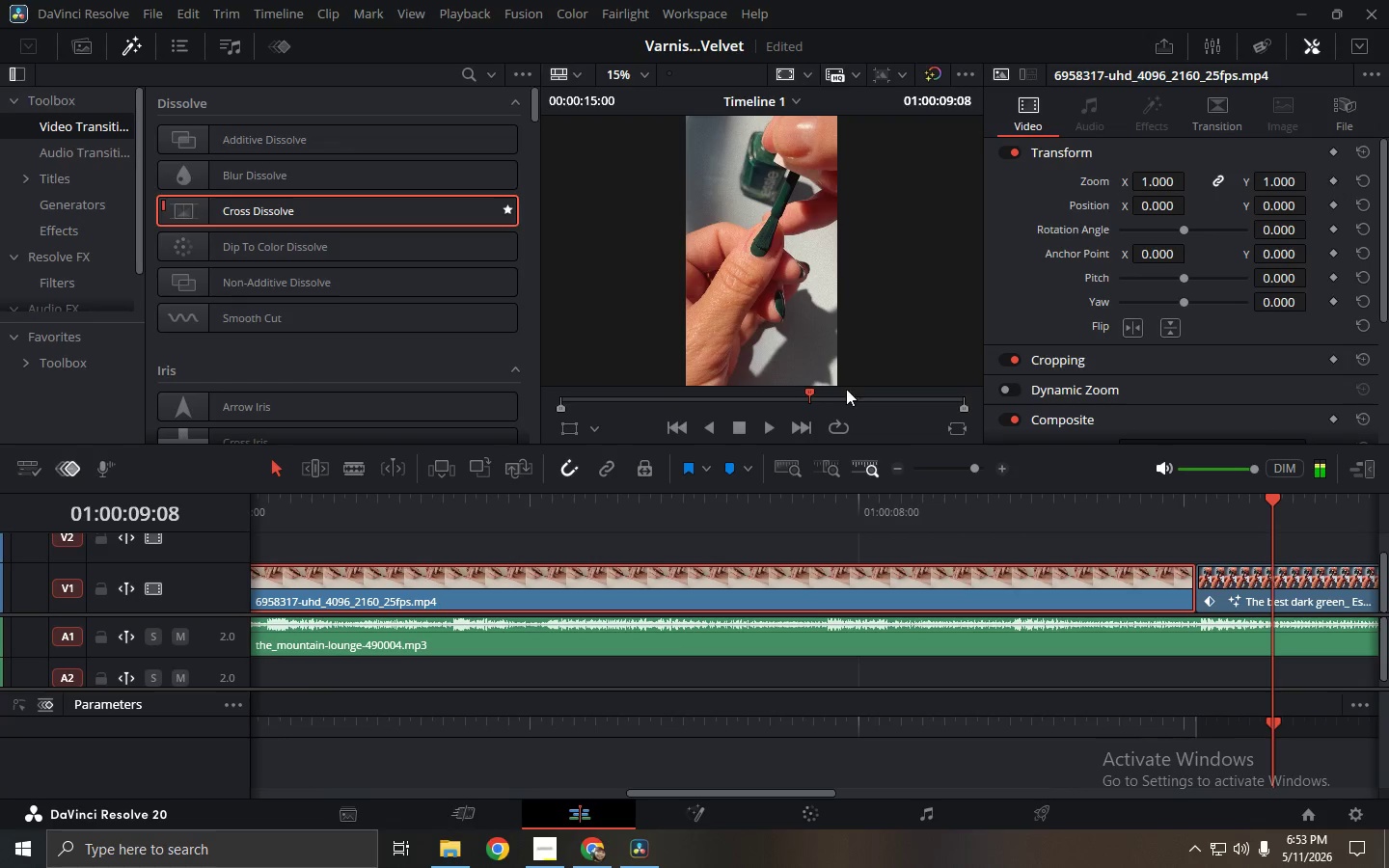 
left_click_drag(start_coordinate=[667, 504], to_coordinate=[487, 518])
 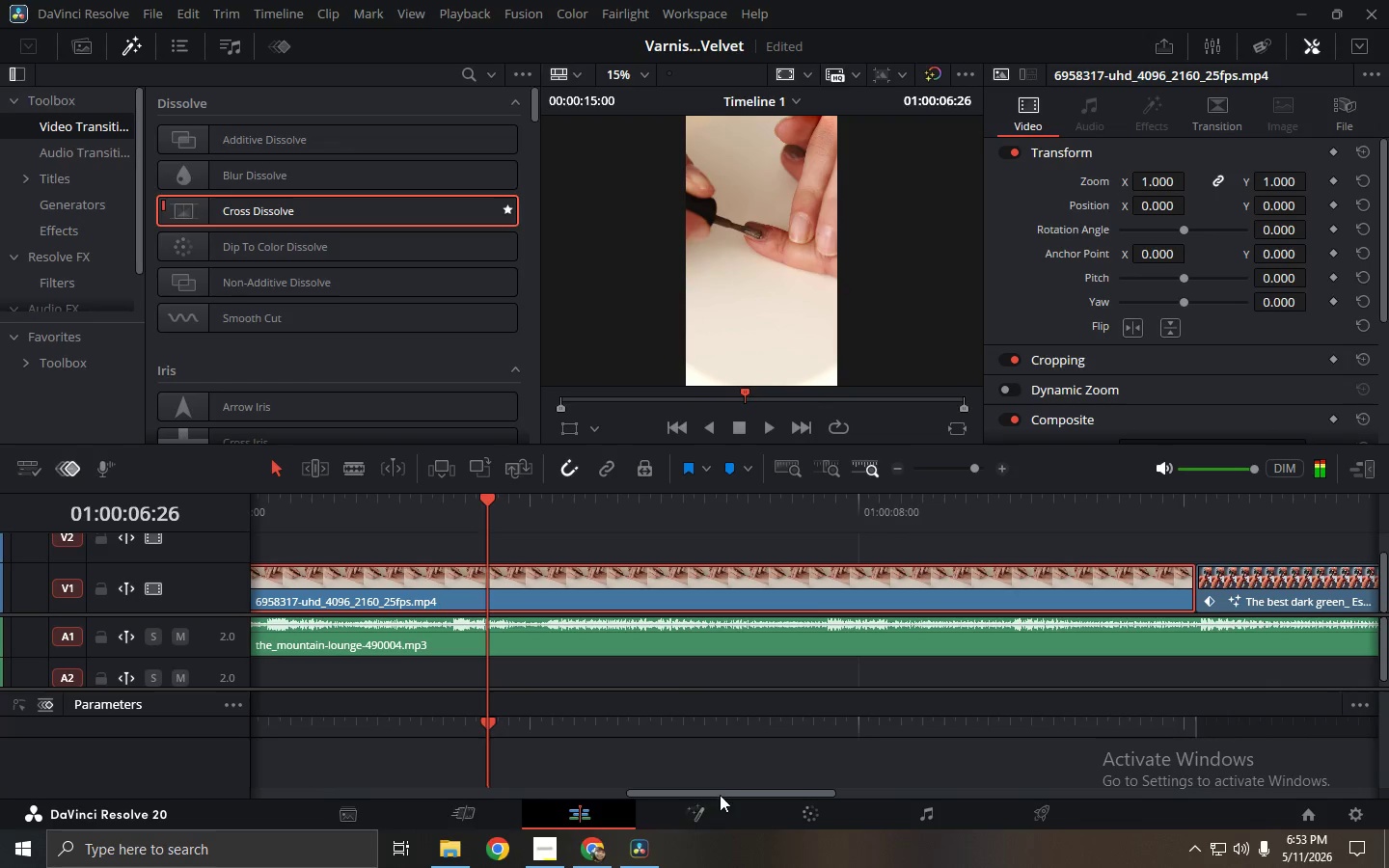 
left_click_drag(start_coordinate=[720, 795], to_coordinate=[666, 795])
 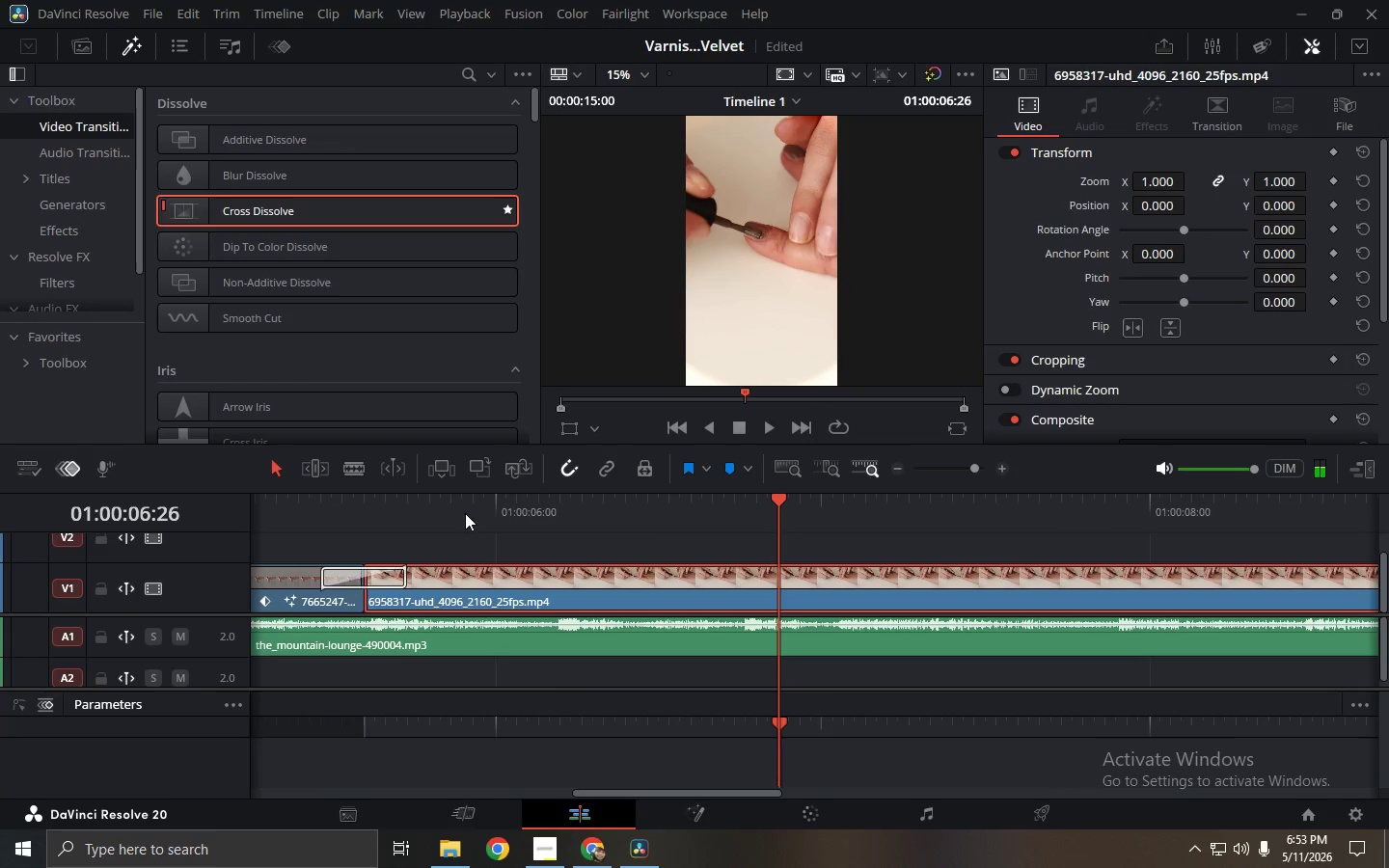 
left_click([447, 495])
 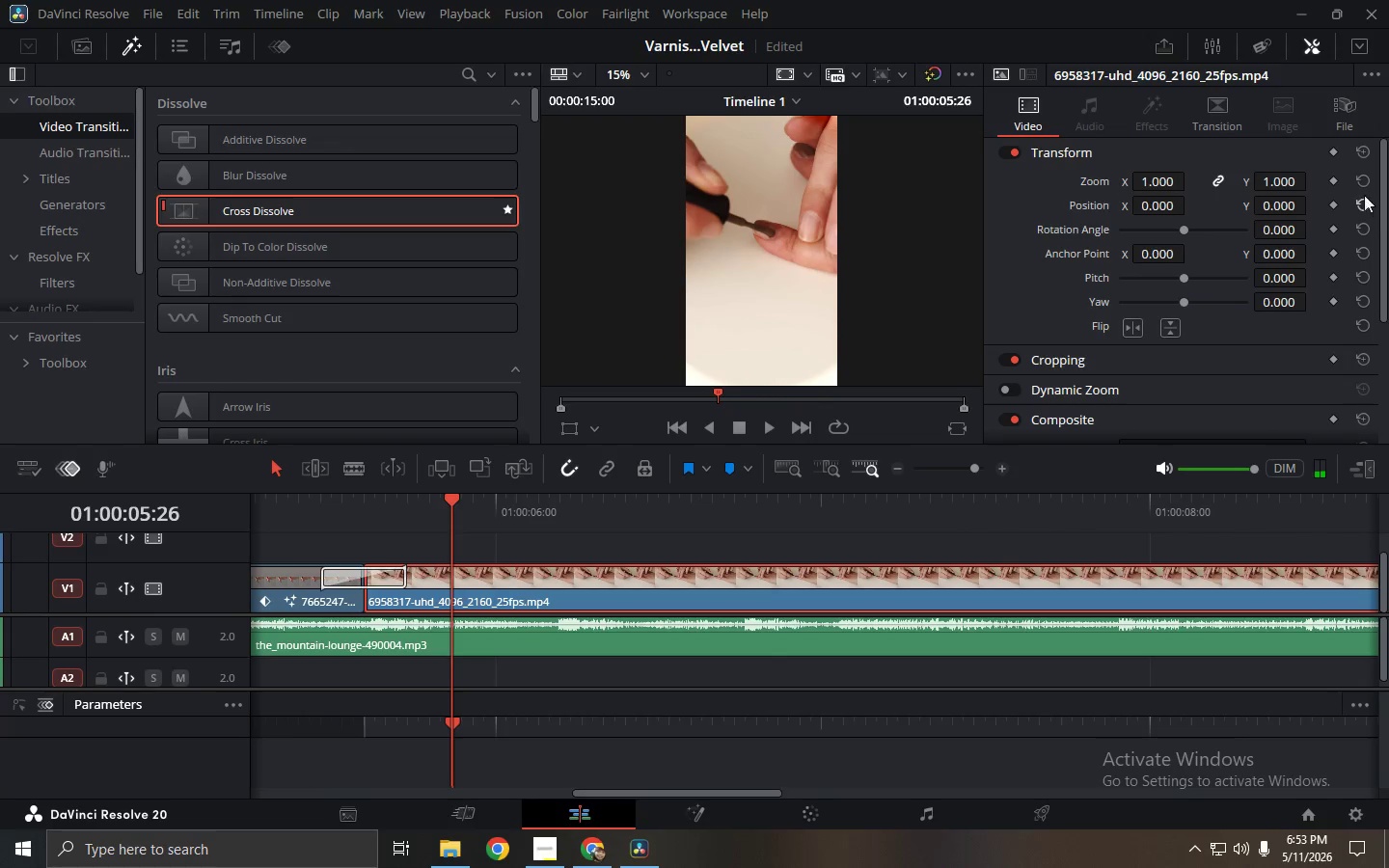 
left_click([1337, 179])
 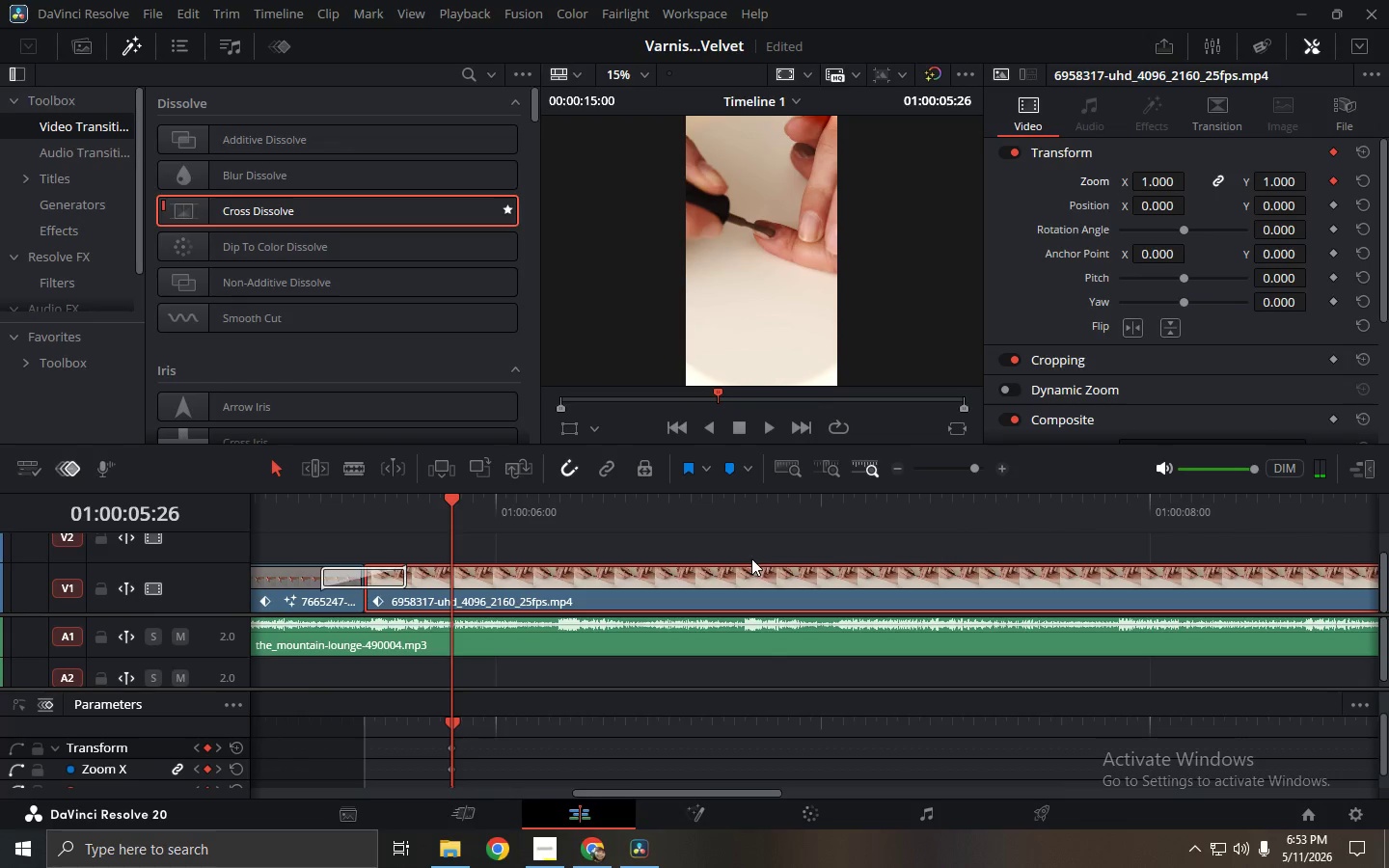 
left_click_drag(start_coordinate=[897, 501], to_coordinate=[1212, 499])
 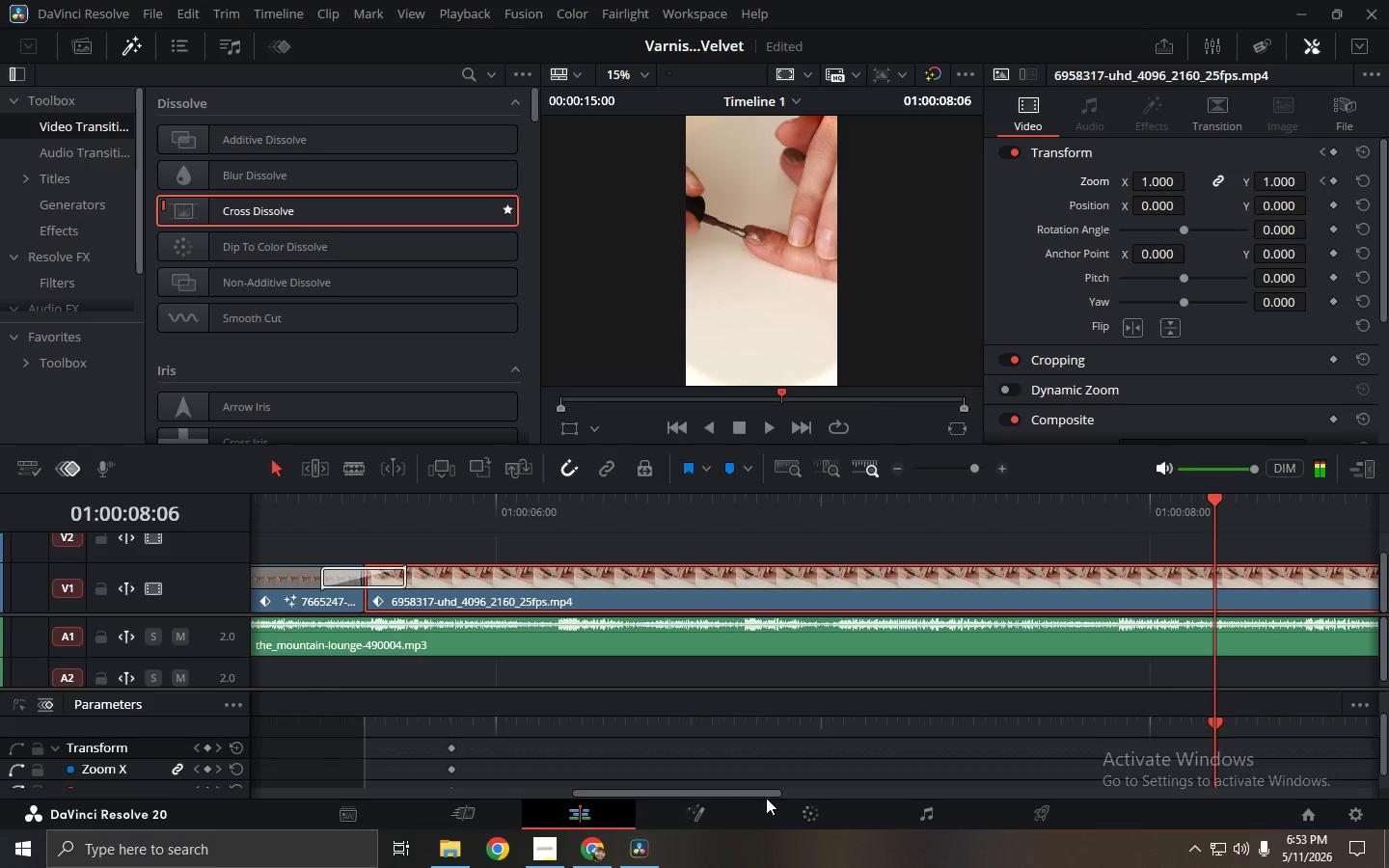 
left_click_drag(start_coordinate=[764, 795], to_coordinate=[815, 802])